 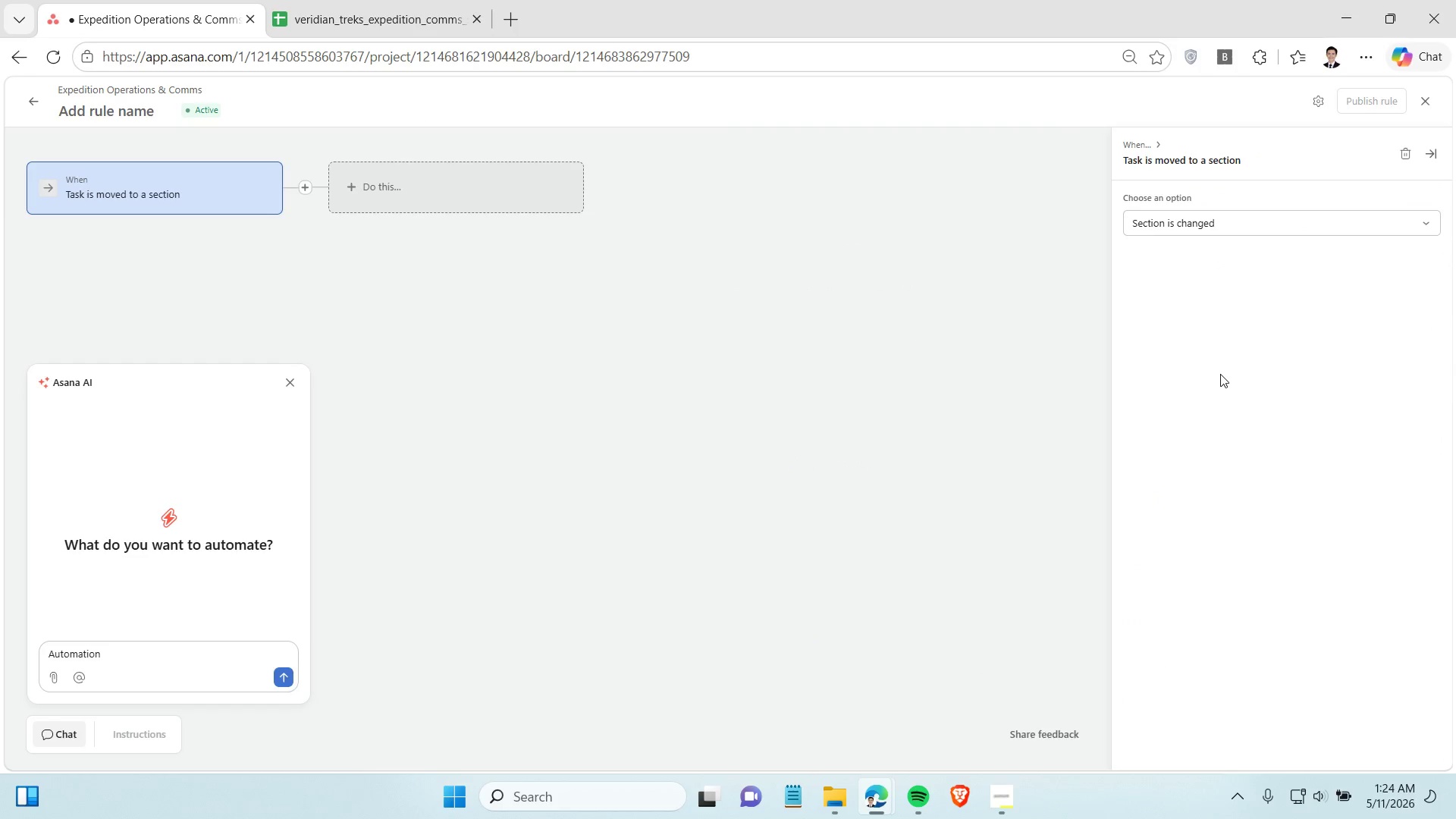 
left_click([1200, 231])
 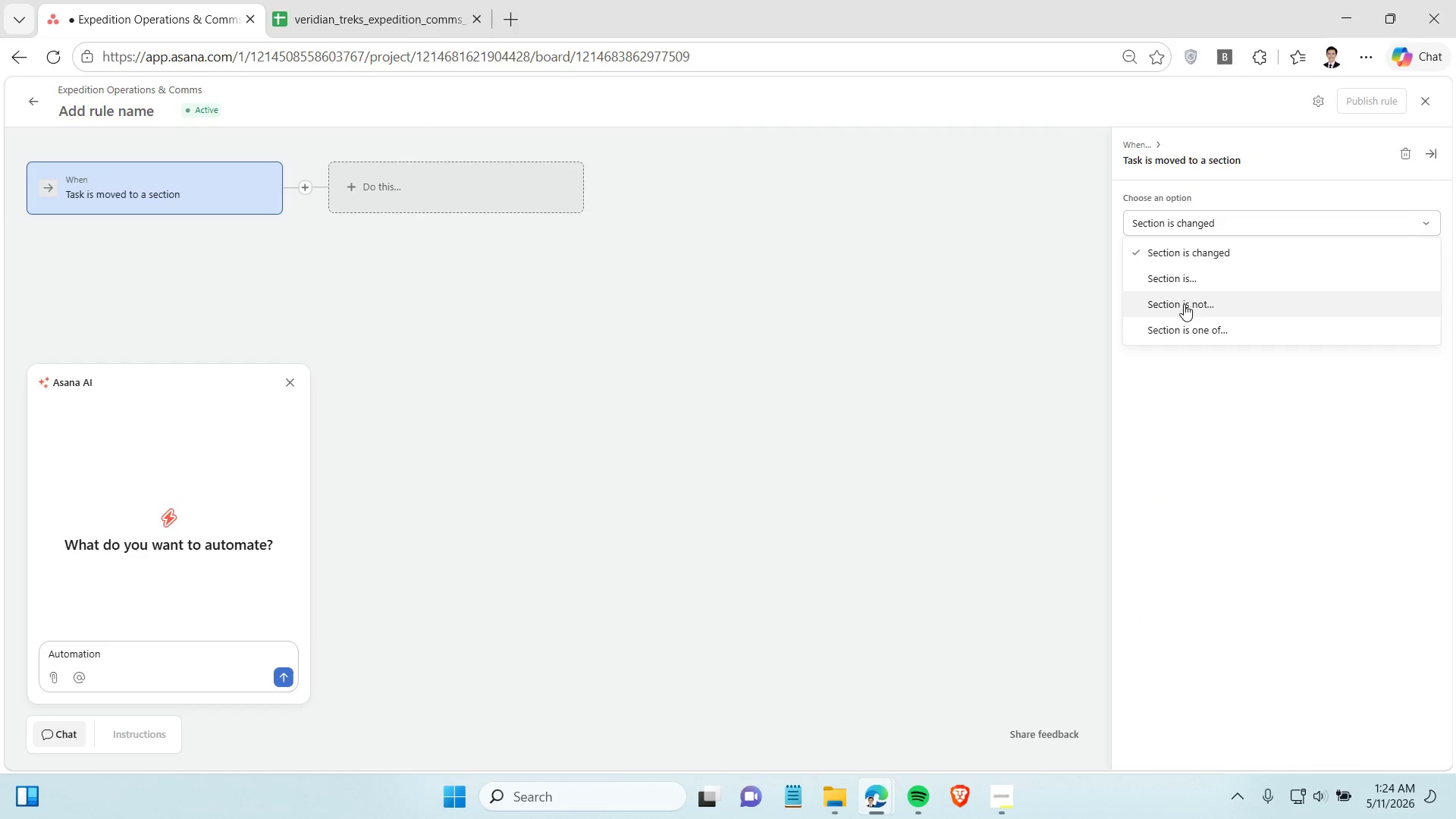 
left_click([1183, 279])
 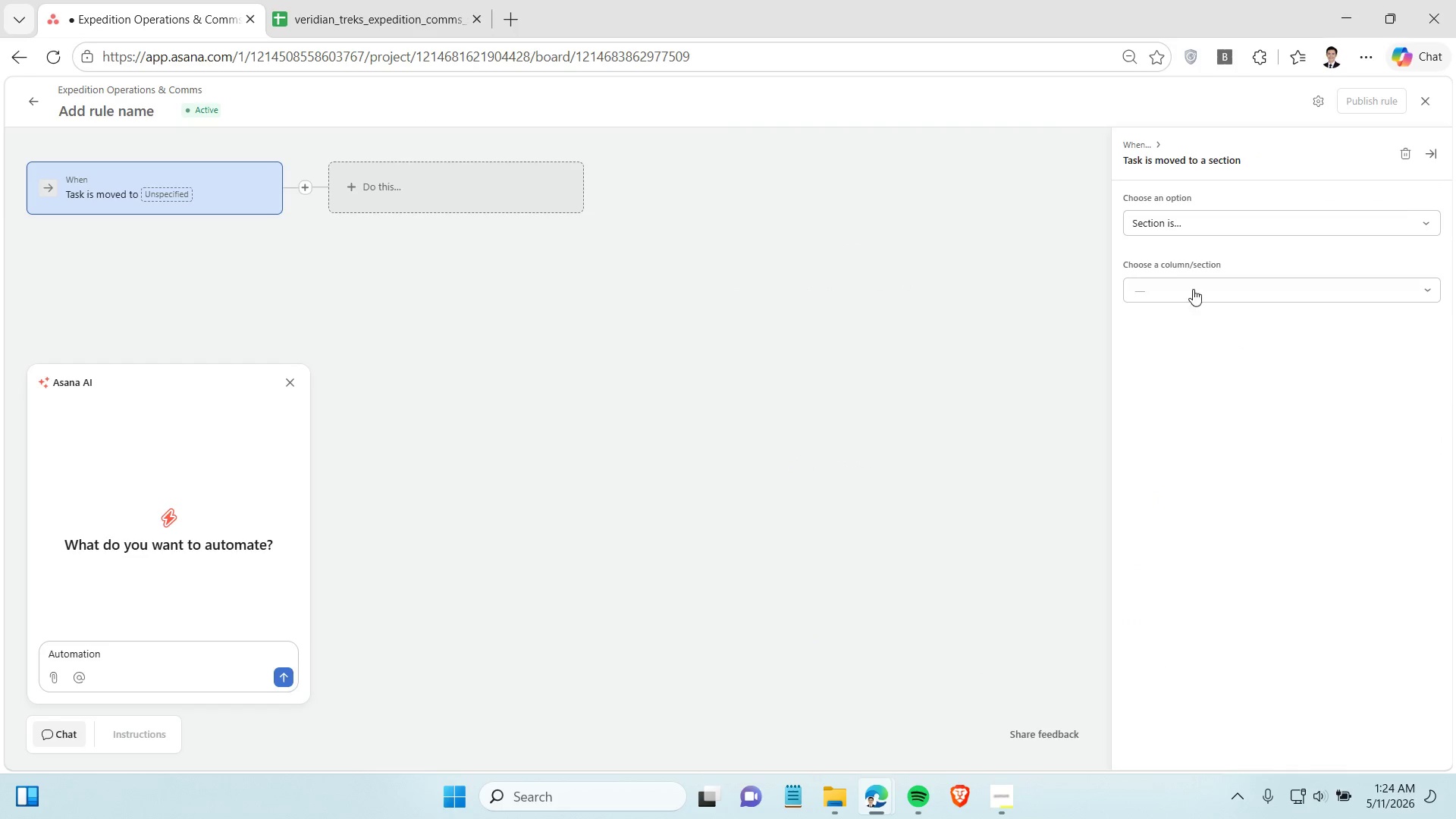 
left_click([1193, 282])
 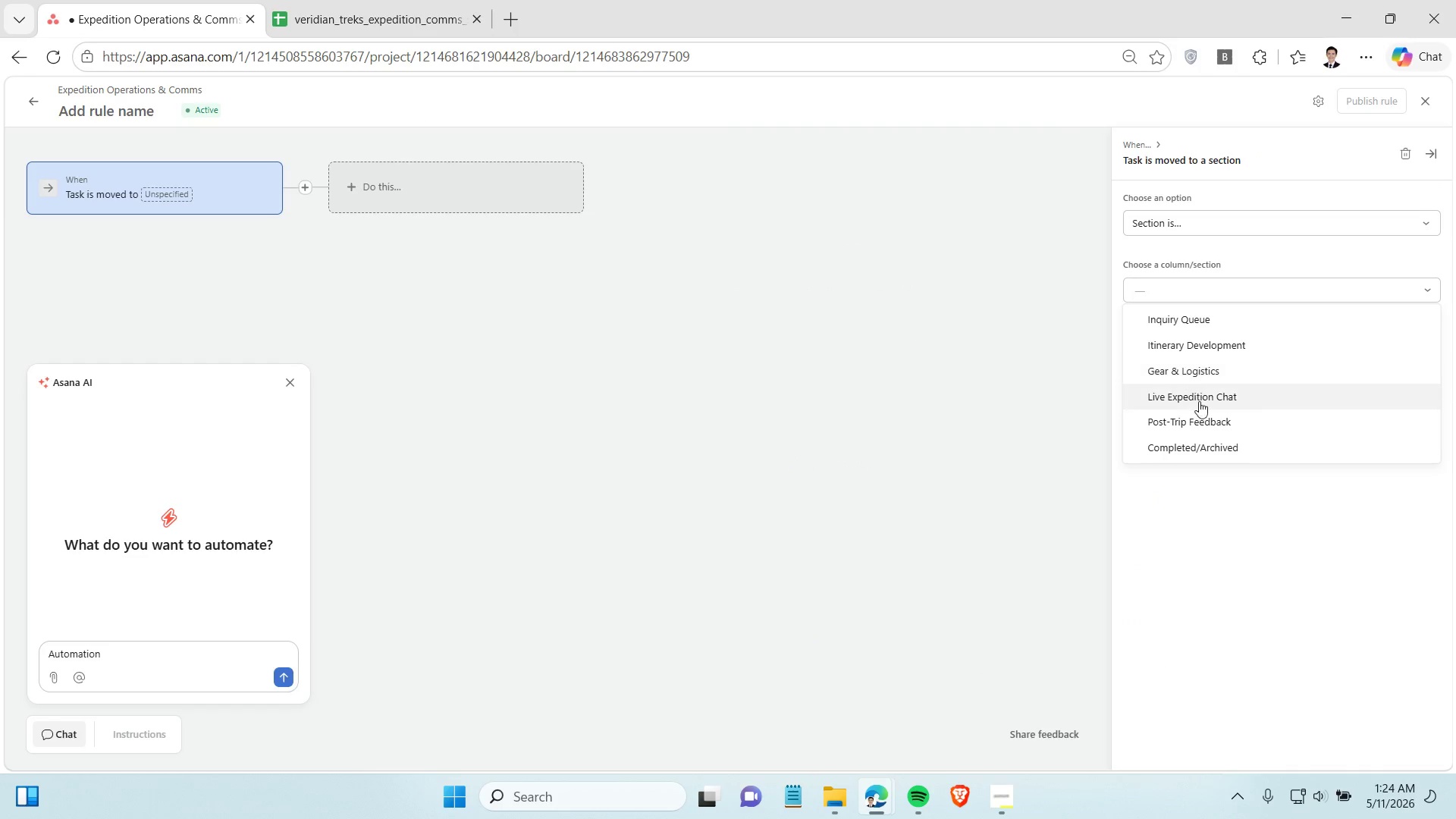 
left_click([1202, 419])